 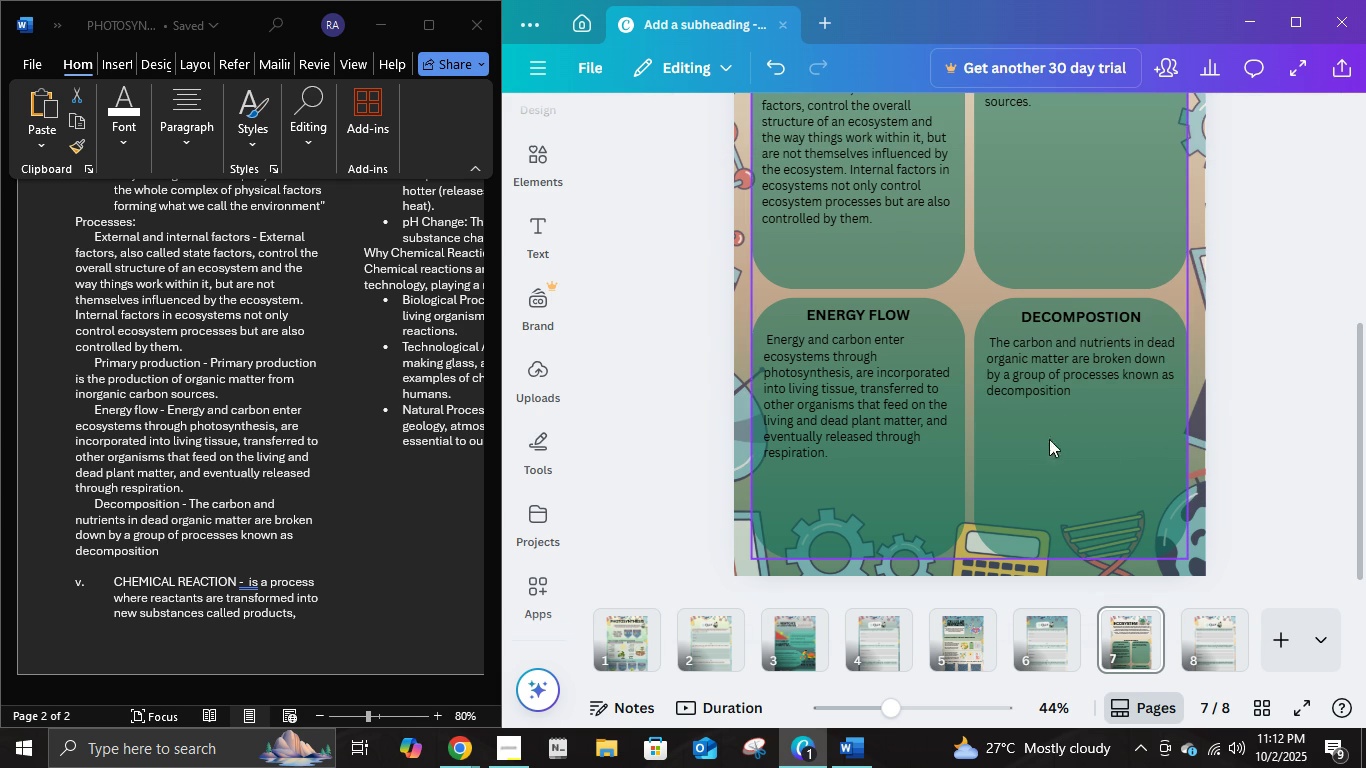 
left_click([532, 174])
 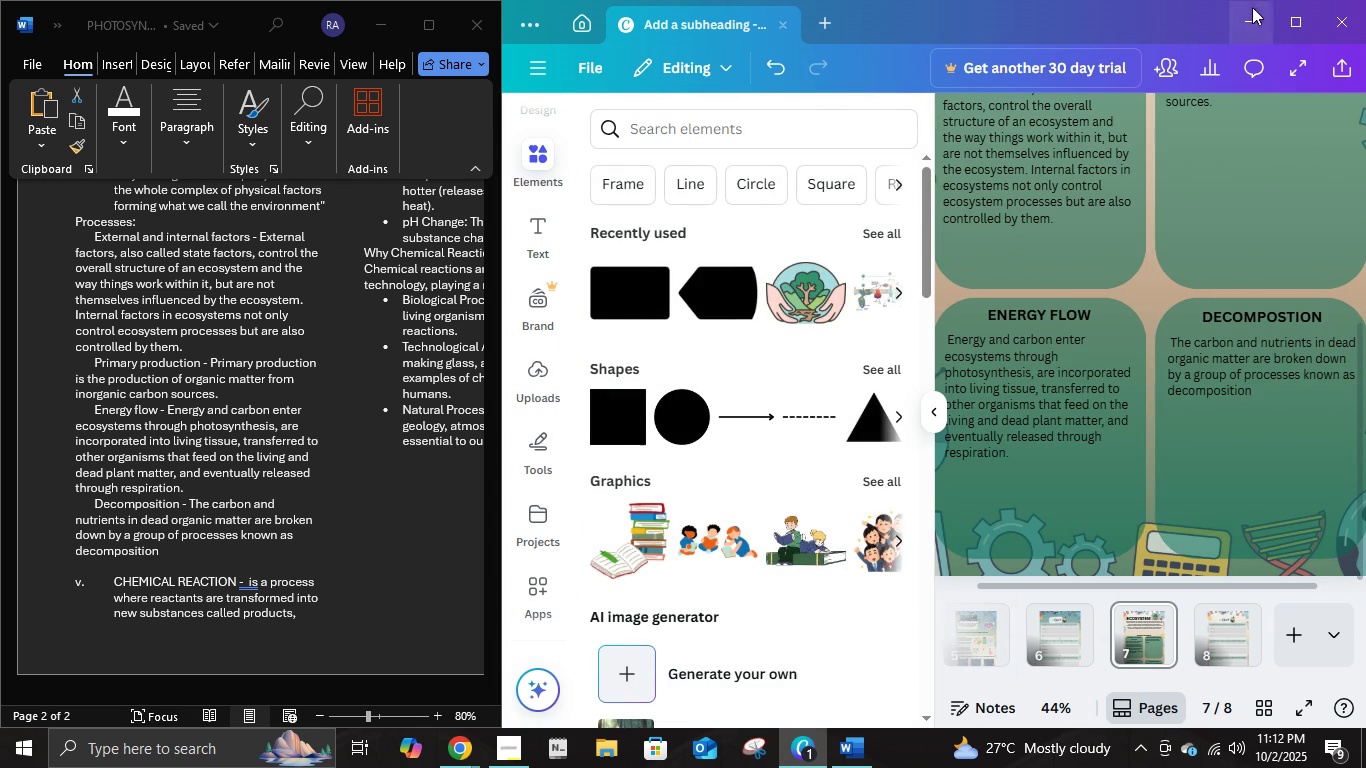 
left_click([1285, 7])
 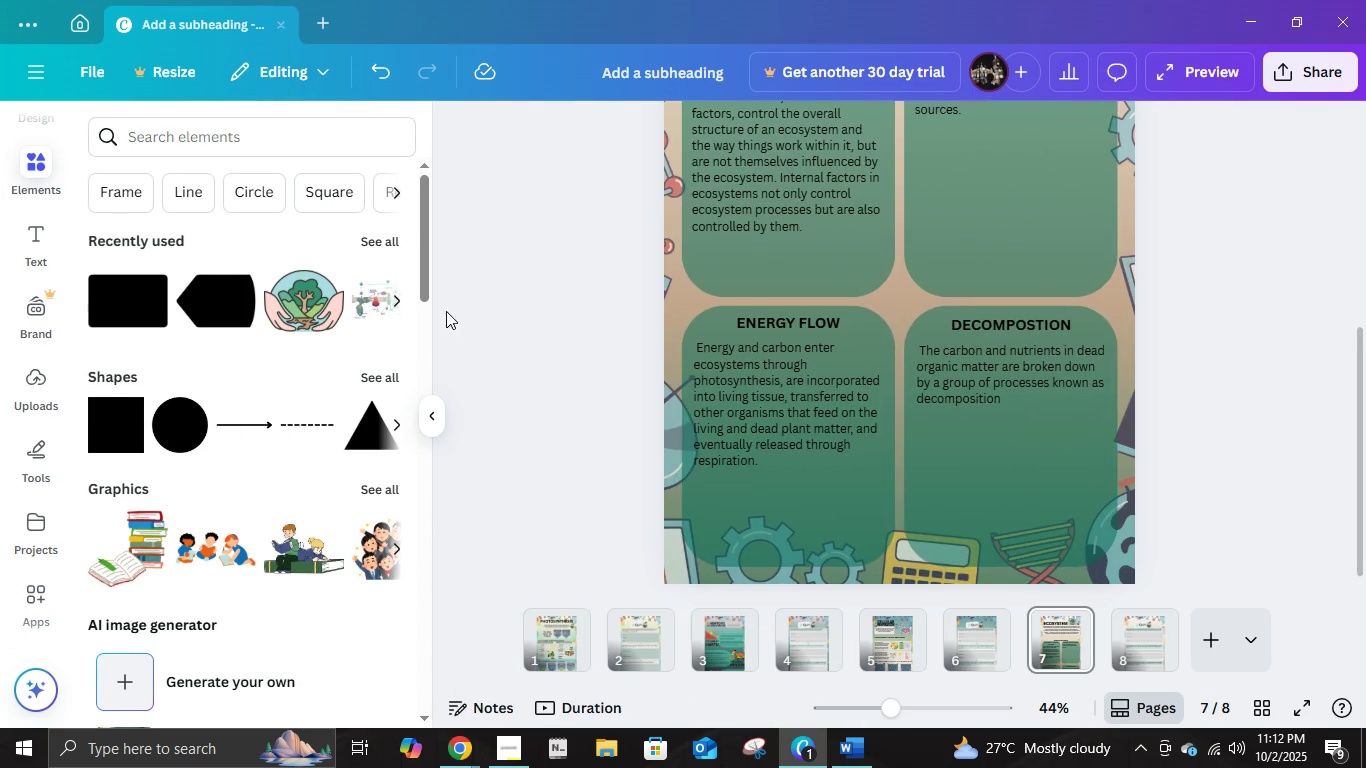 
scroll: coordinate [711, 306], scroll_direction: up, amount: 2.0
 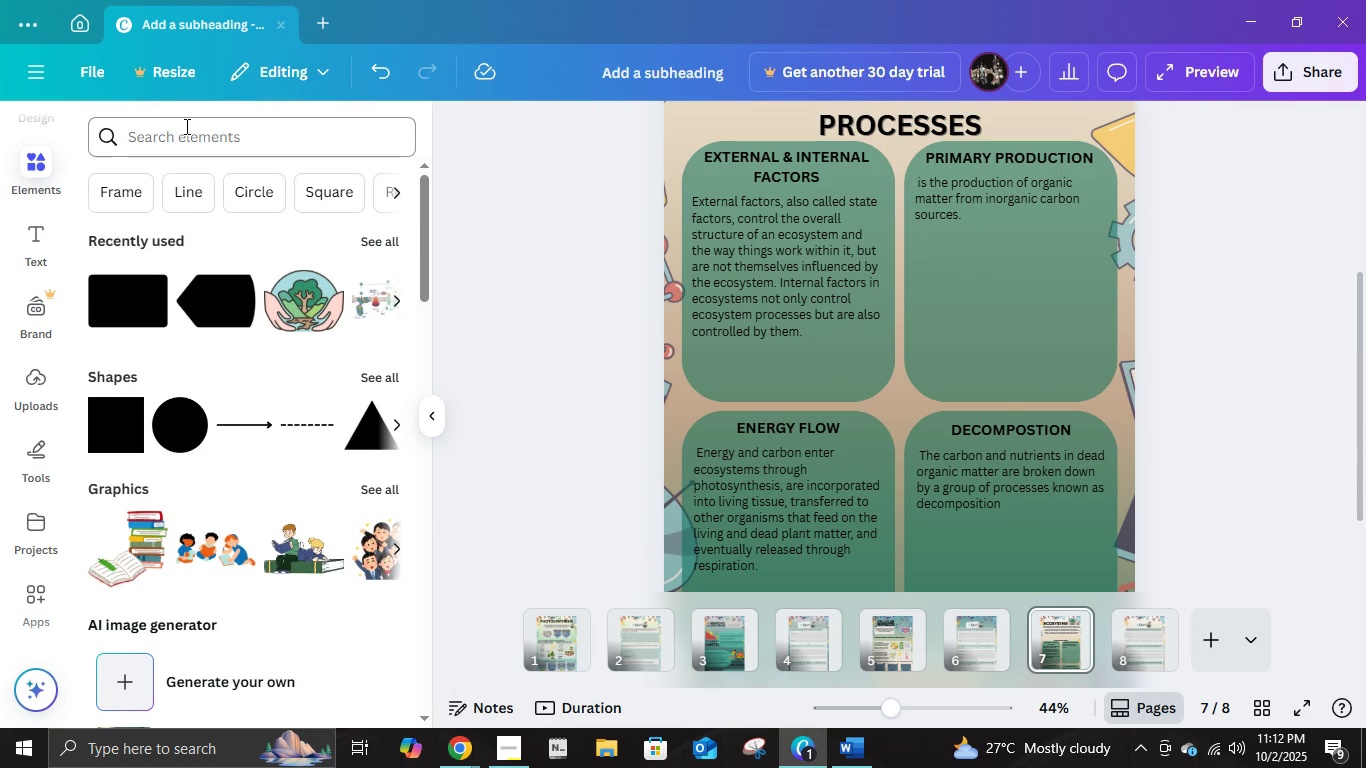 
left_click([186, 125])
 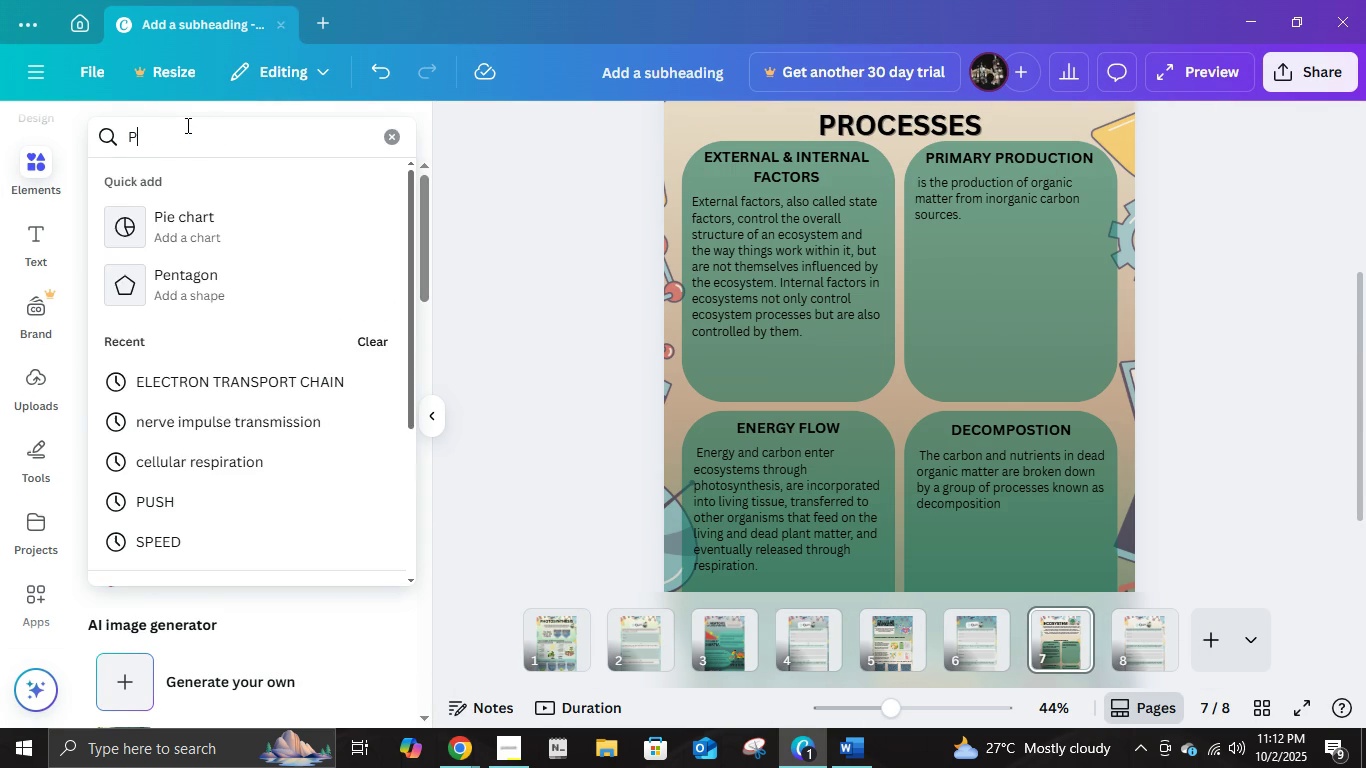 
type(PRIMARY PRODUCTION)
 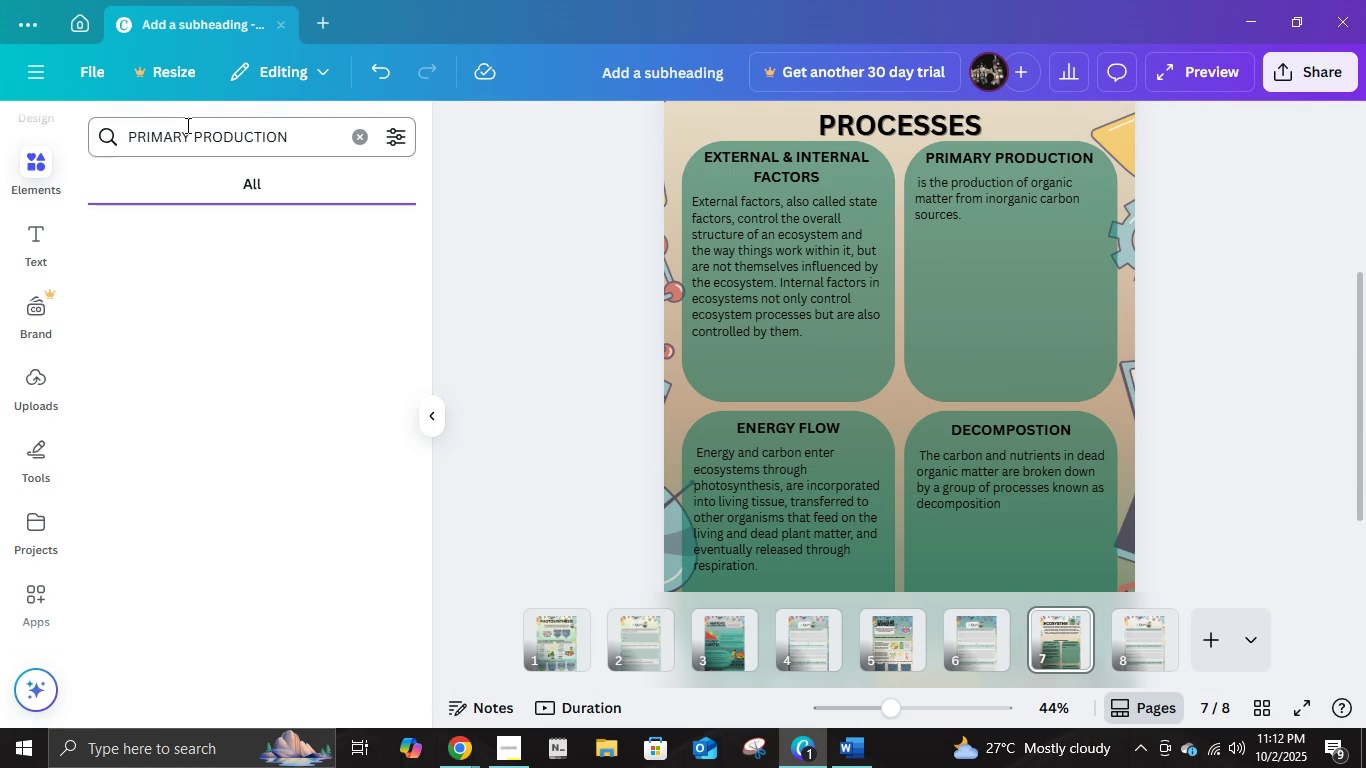 
key(Enter)
 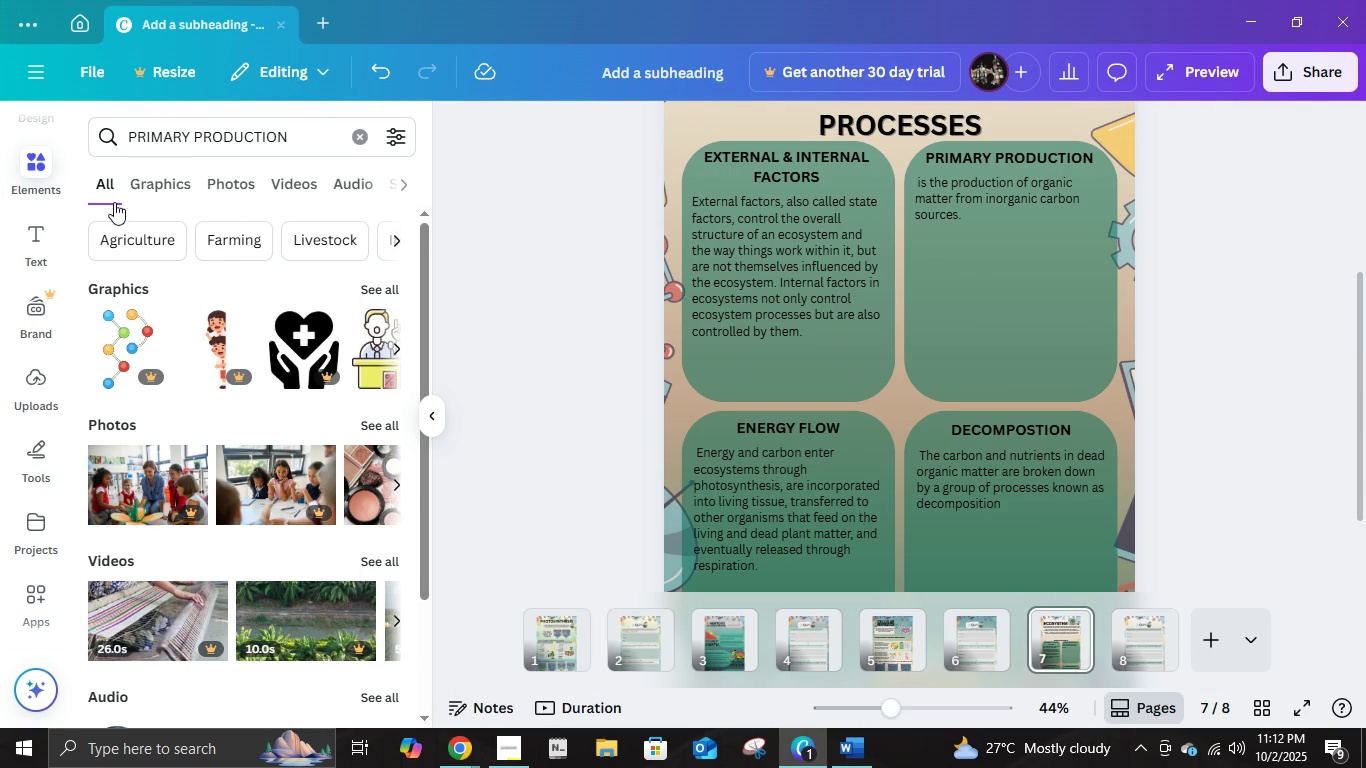 
left_click([138, 192])
 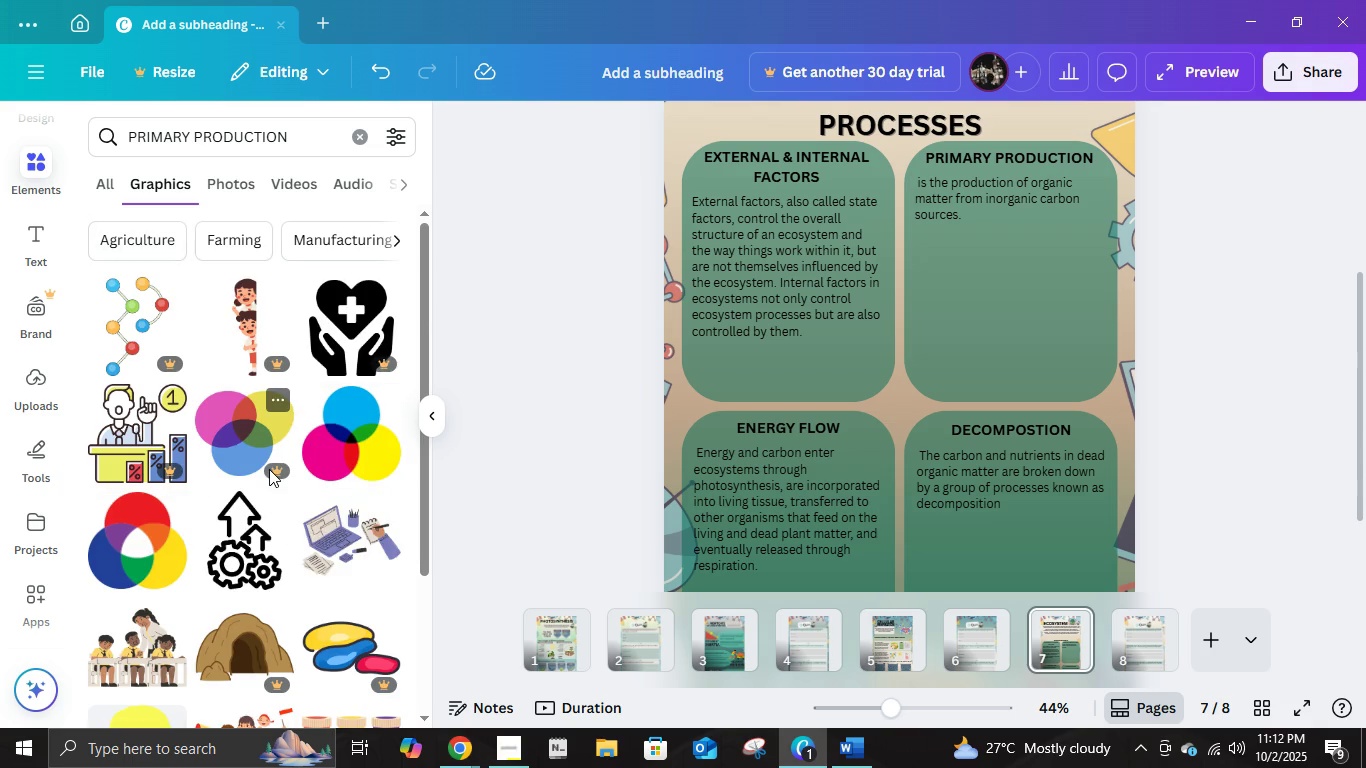 
scroll: coordinate [269, 402], scroll_direction: down, amount: 4.0
 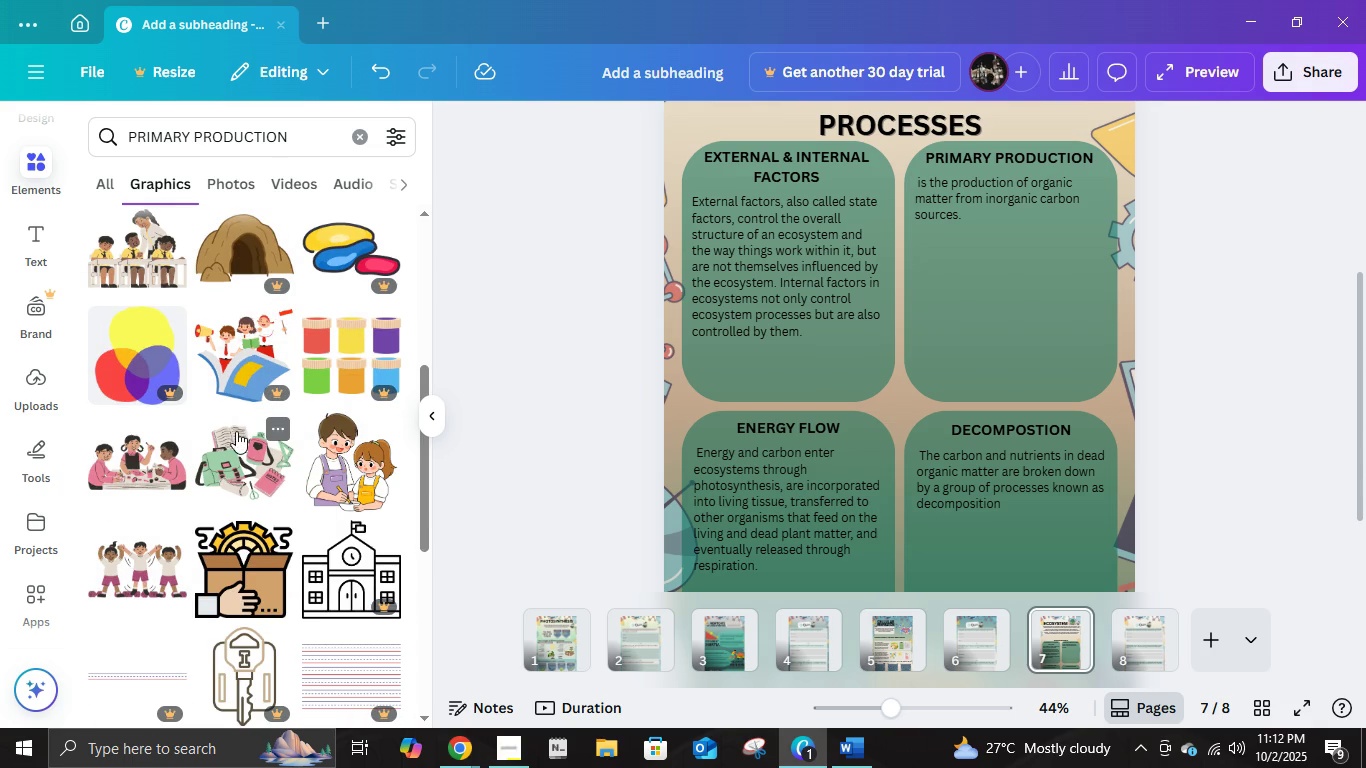 
scroll: coordinate [240, 424], scroll_direction: up, amount: 2.0
 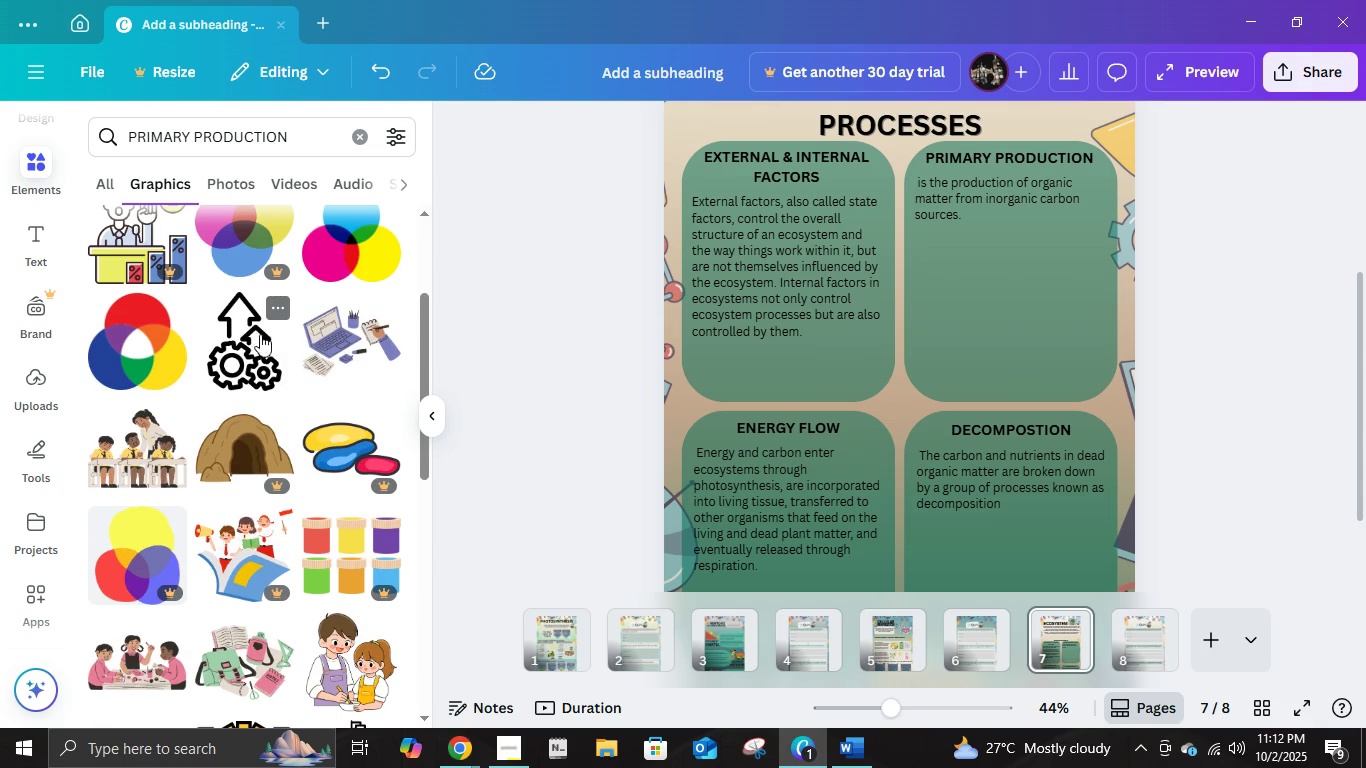 
left_click([263, 329])